 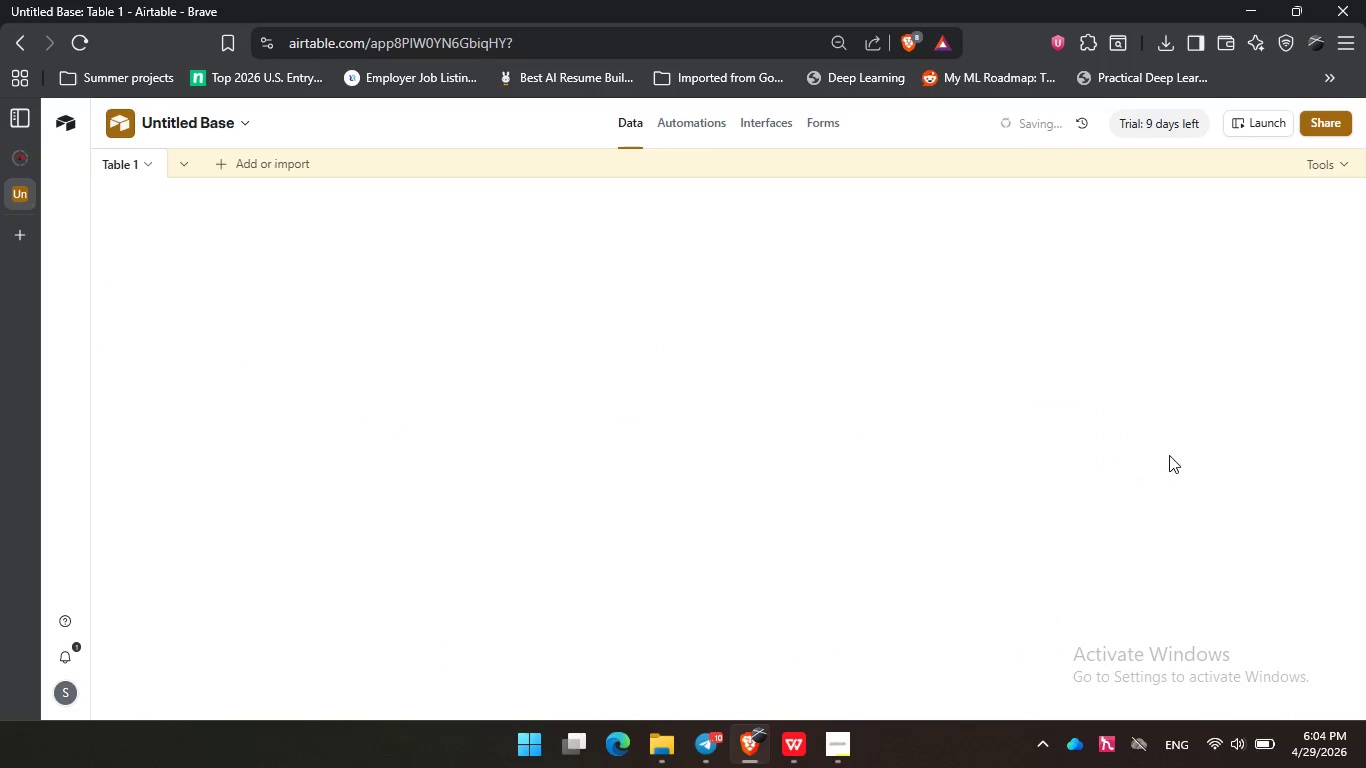 
left_click([442, 124])
 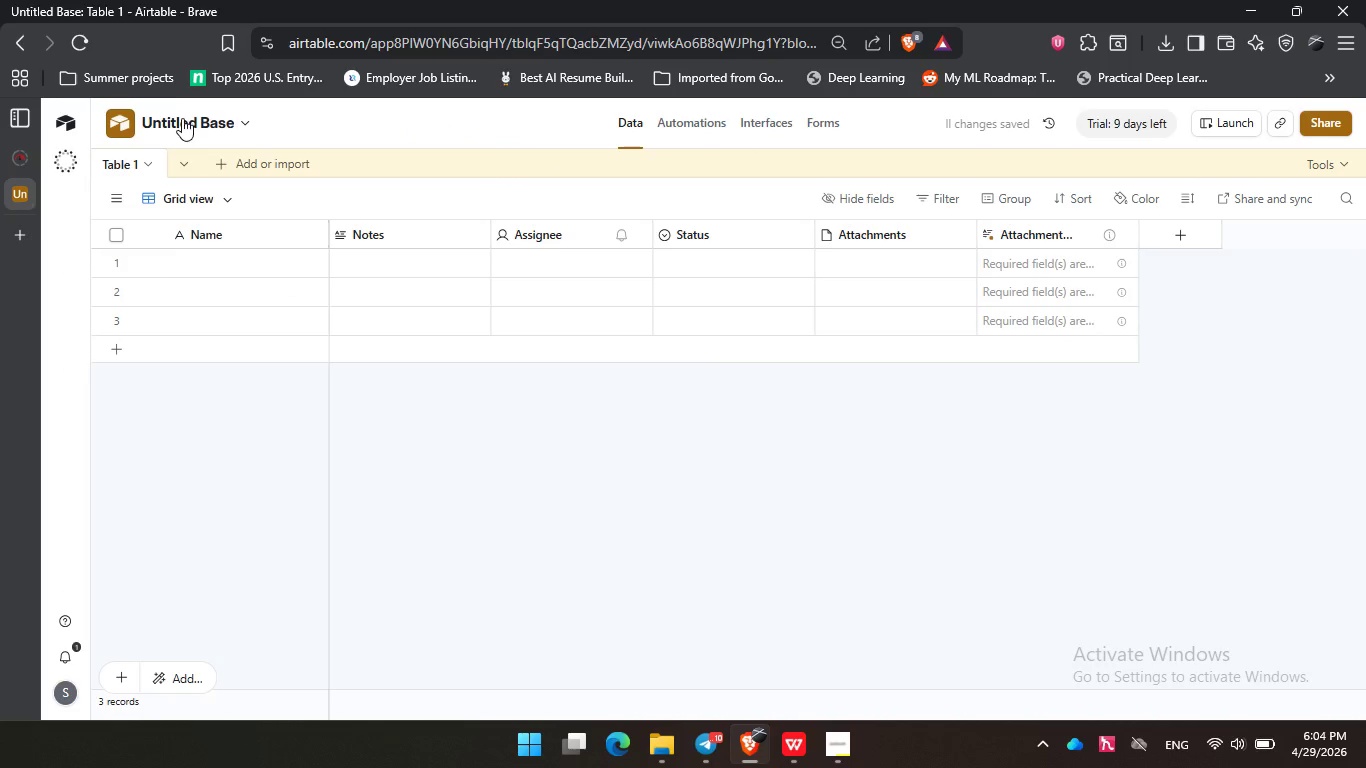 
double_click([182, 118])
 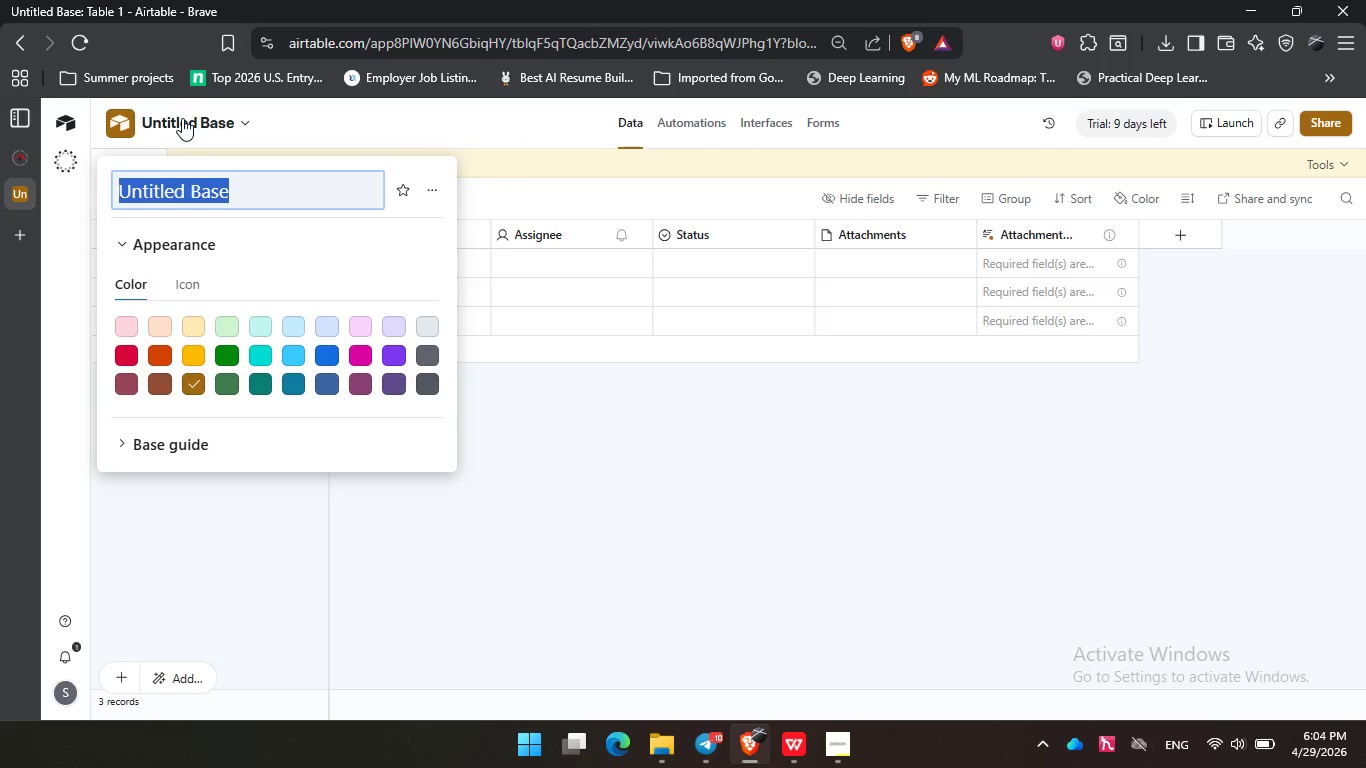 
type(Photography Sentiment )
 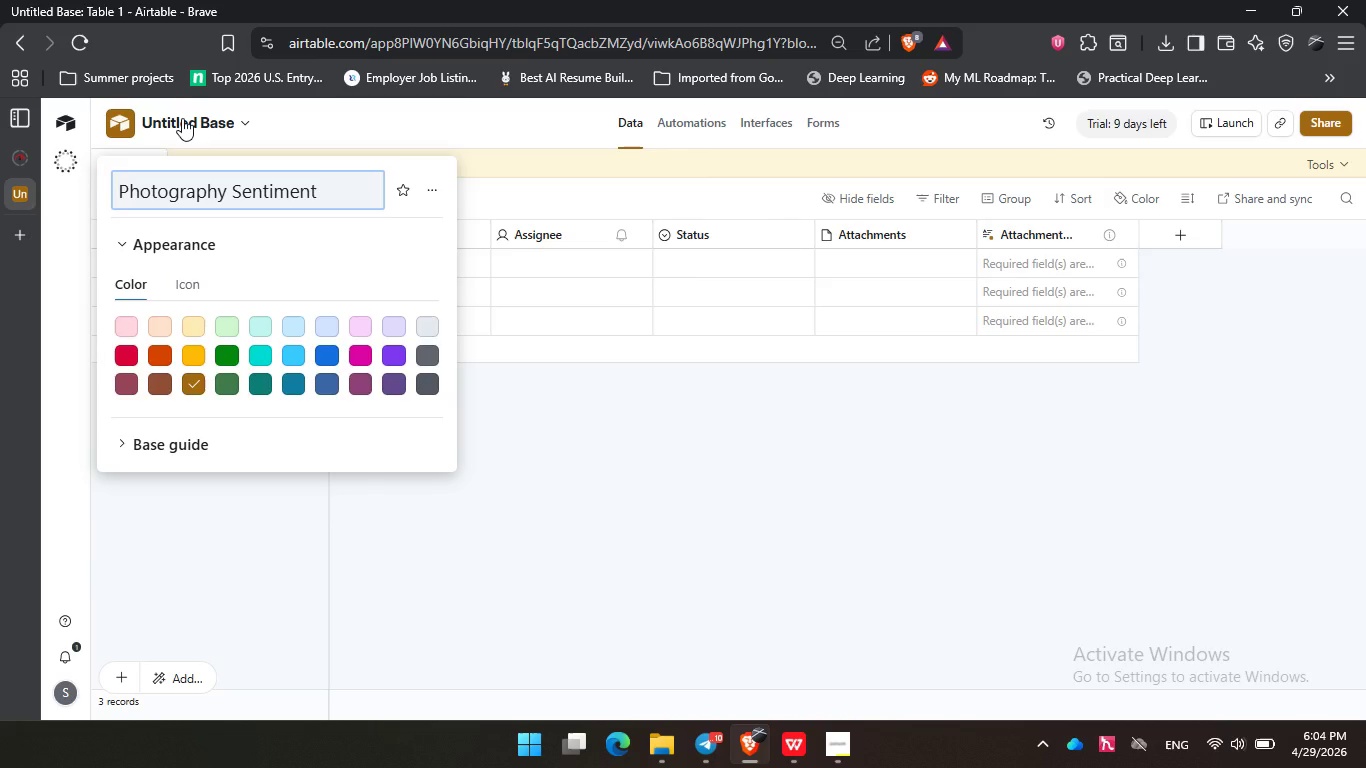 
hold_key(key=ShiftLeft, duration=0.61)
 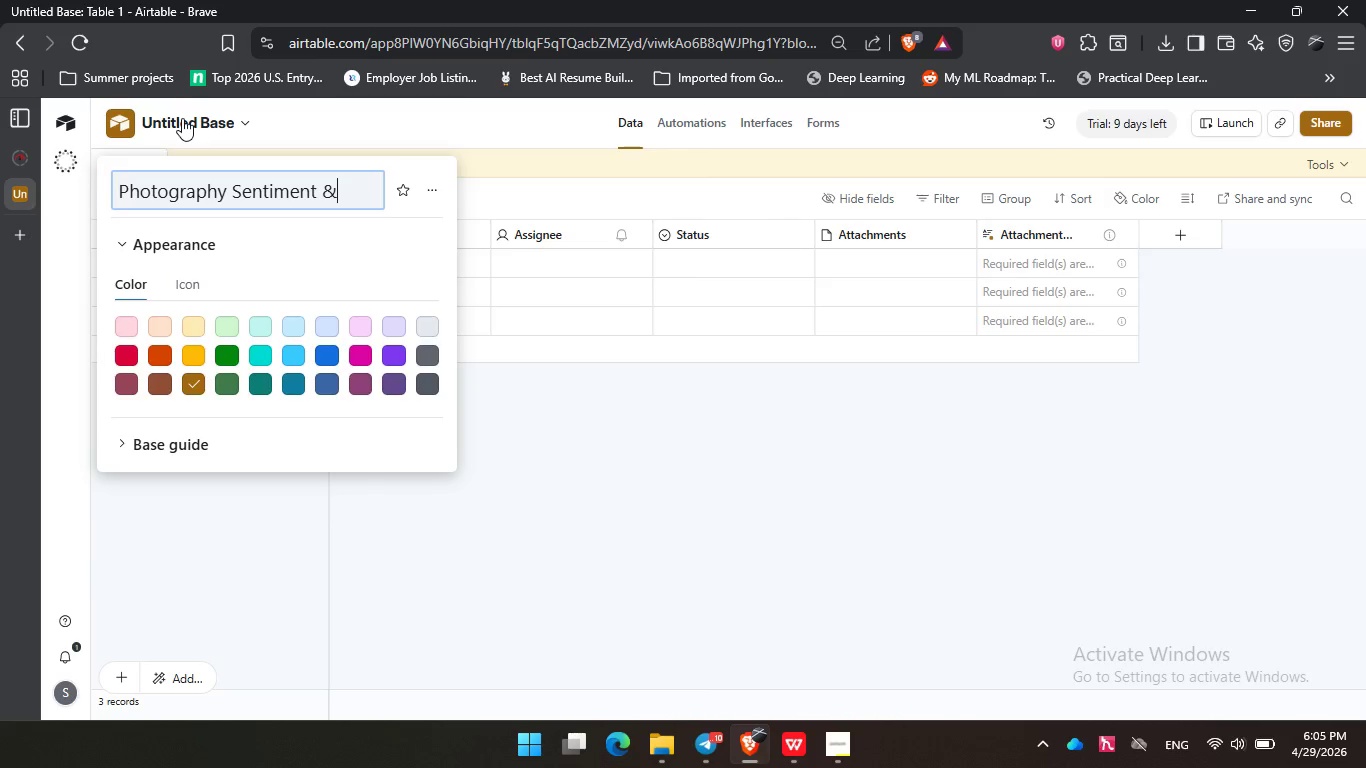 
type(& Retention Analysis)
 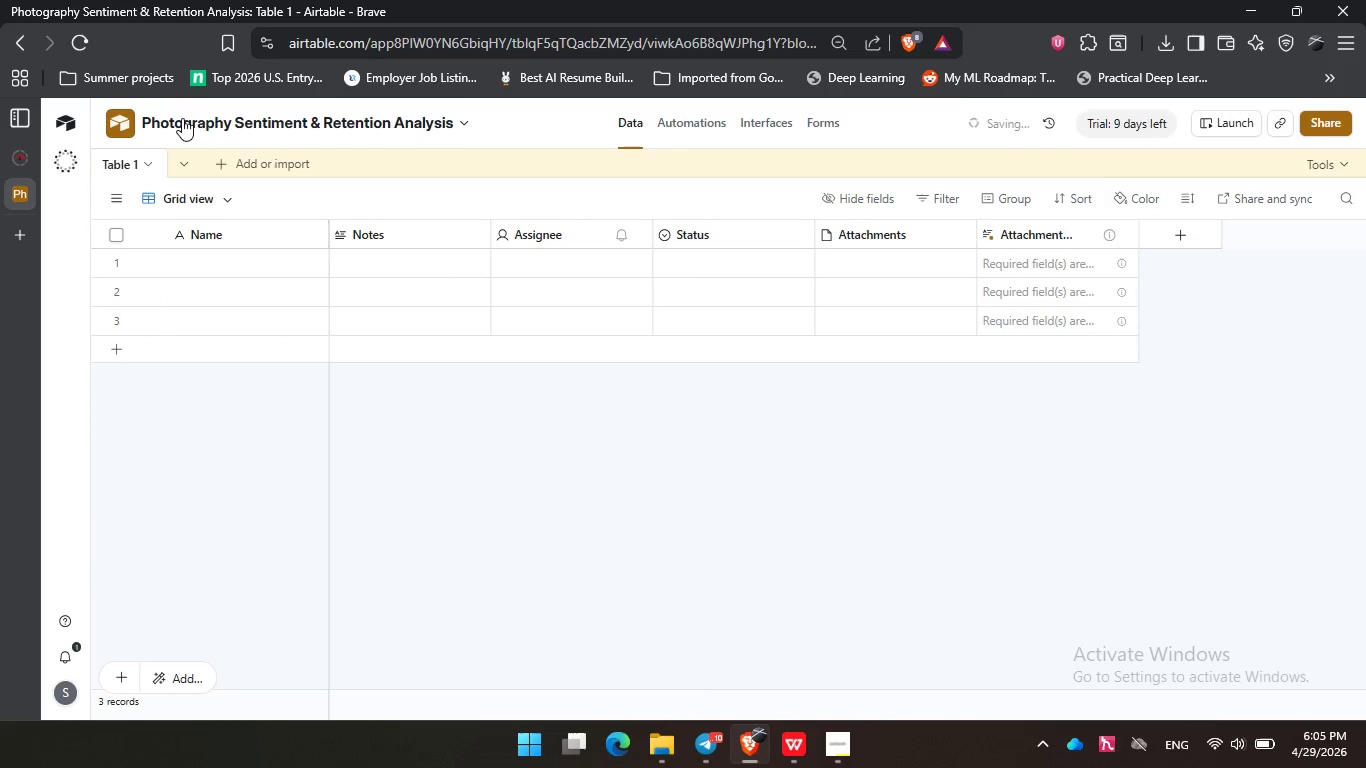 
 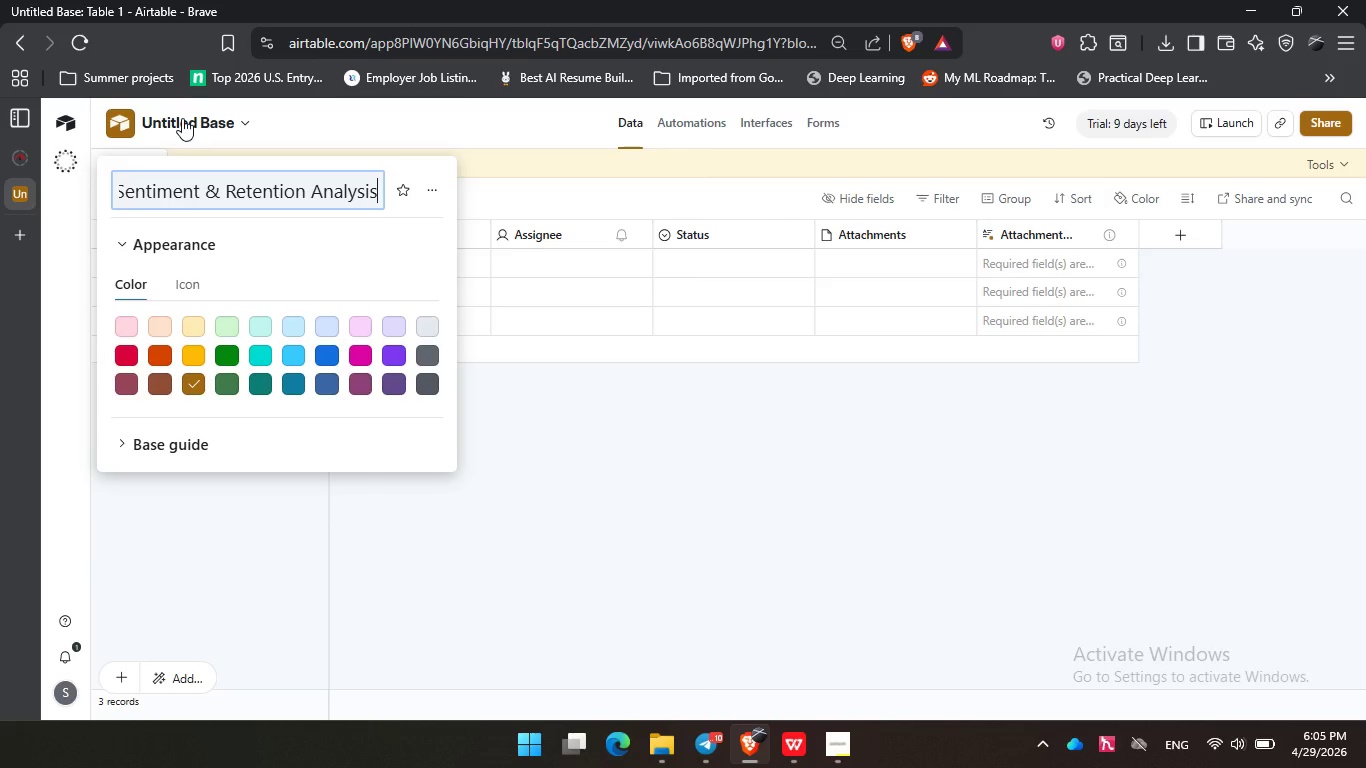 
key(Enter)
 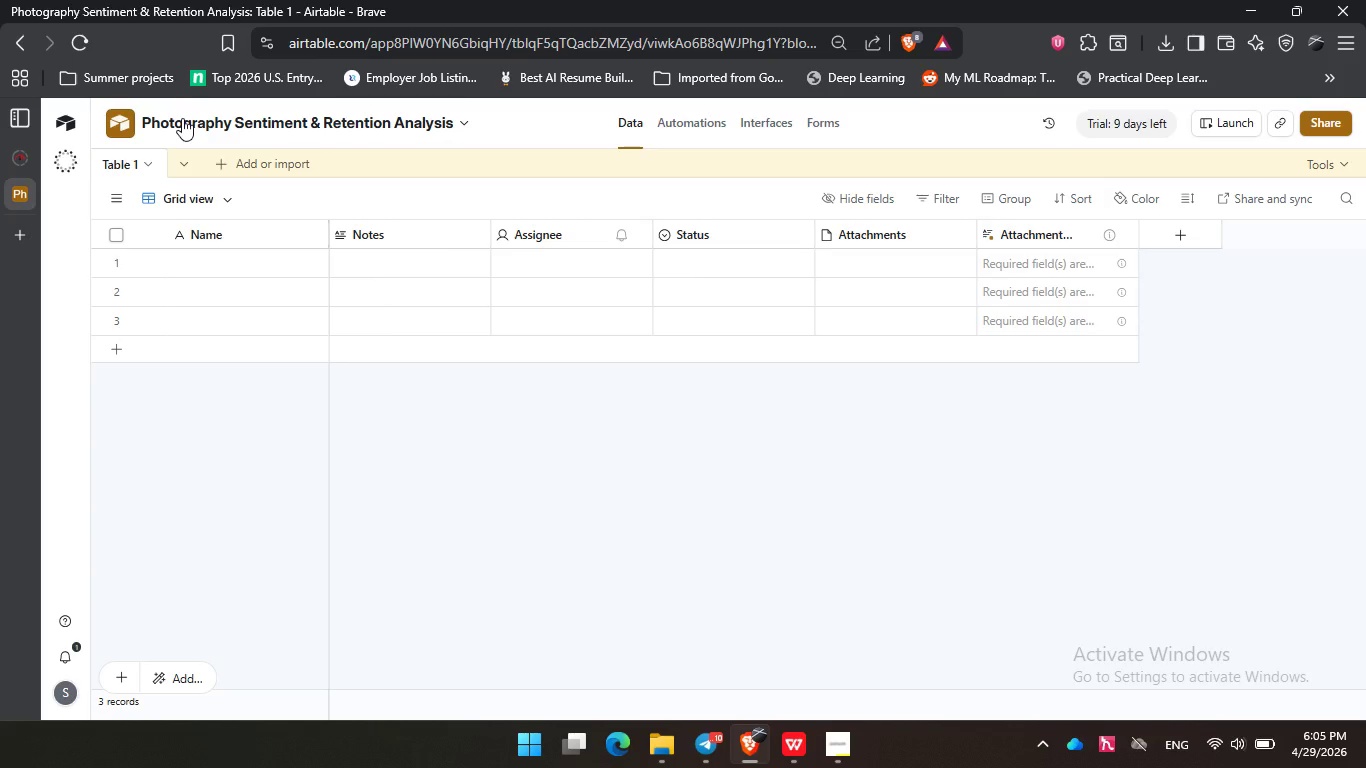 
wait(24.69)
 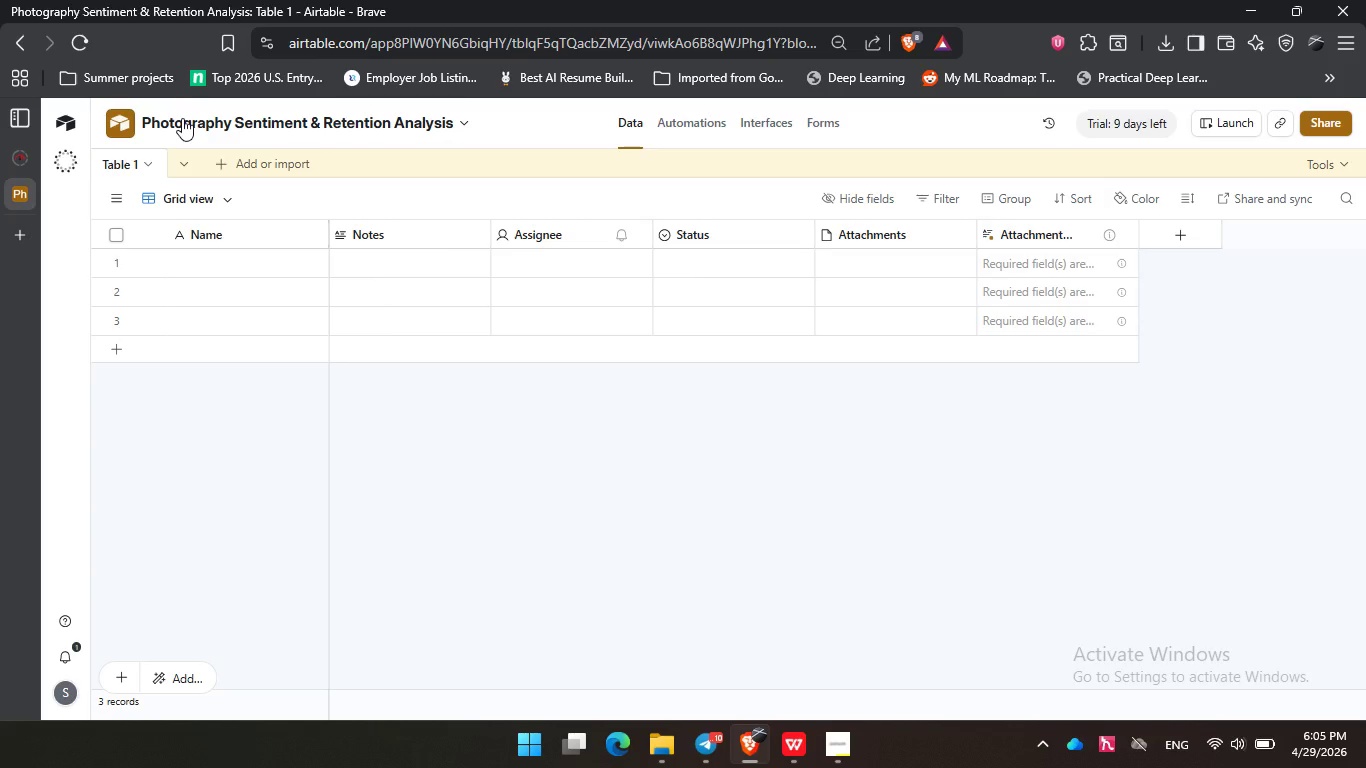 
left_click([302, 479])
 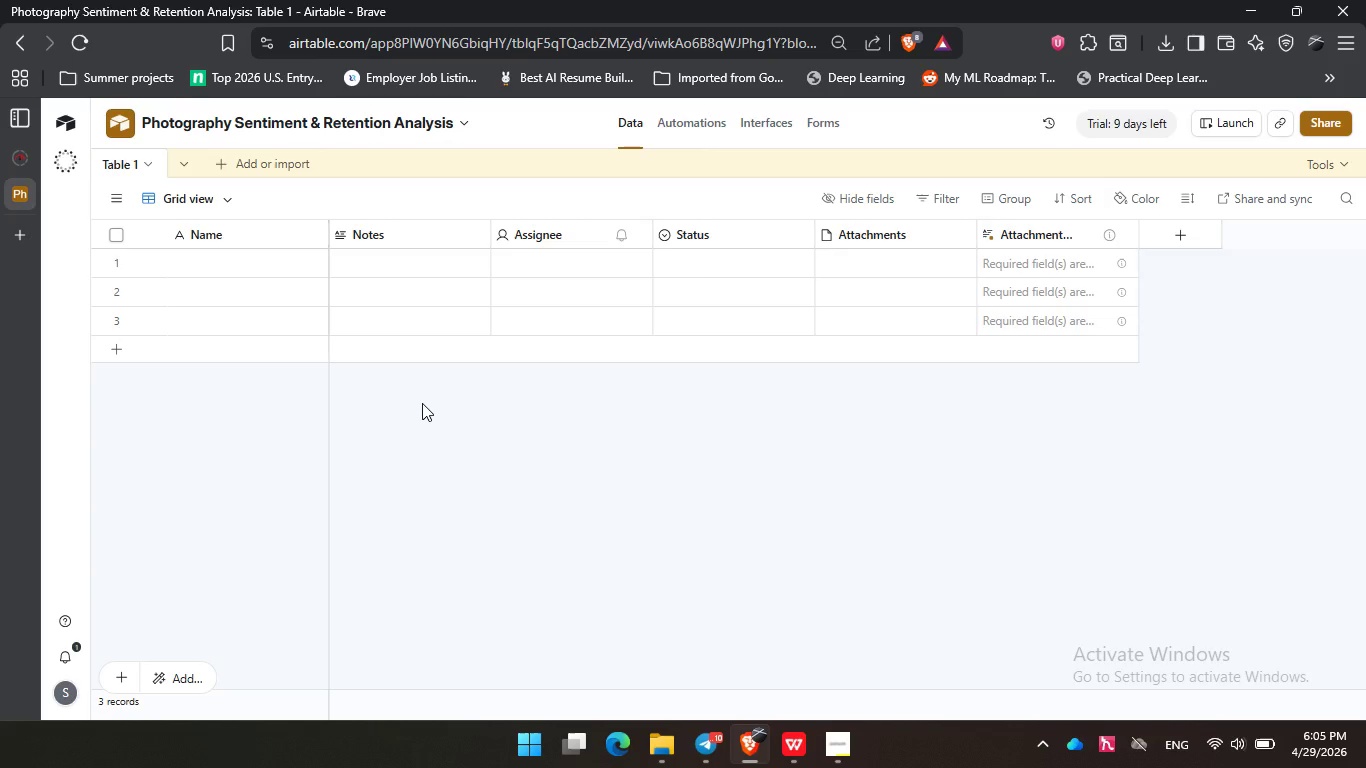 
left_click([422, 403])
 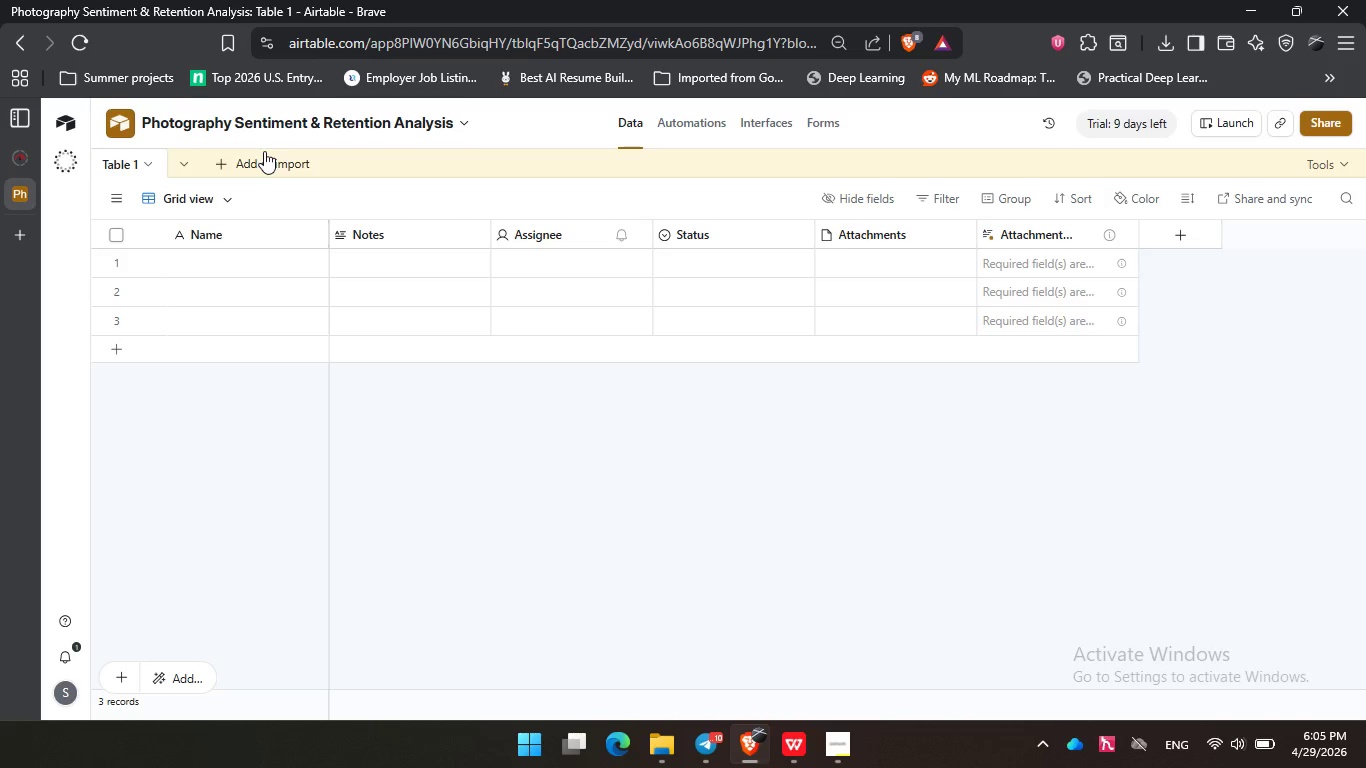 
left_click([257, 160])
 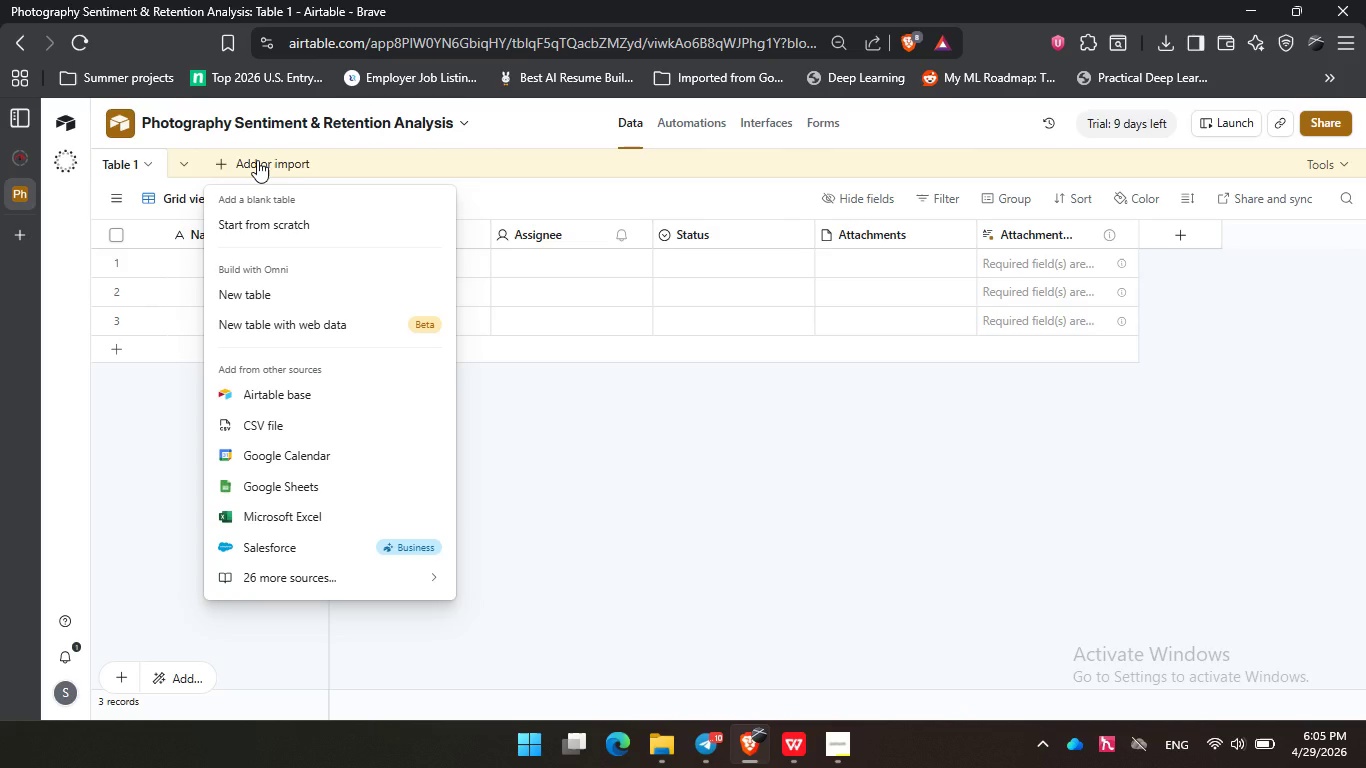 
wait(25.14)
 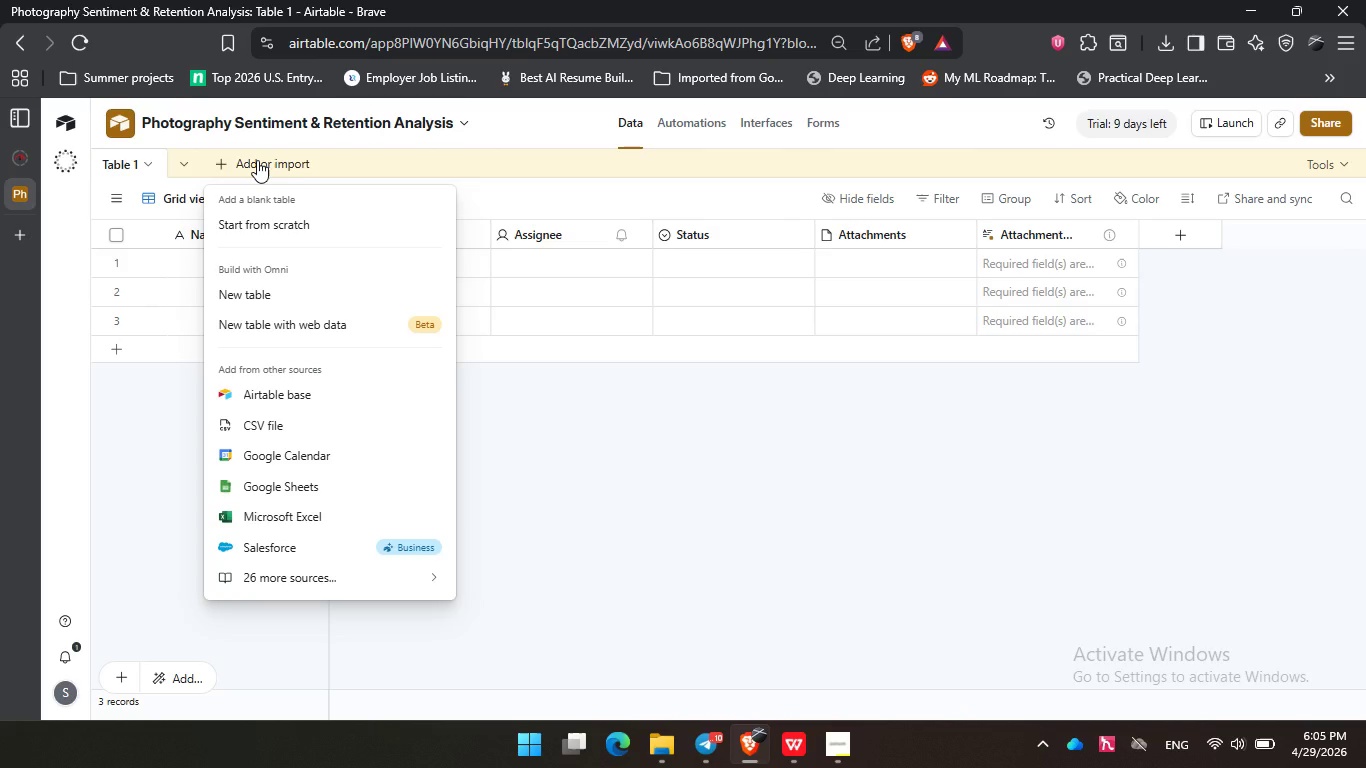 
left_click([719, 432])
 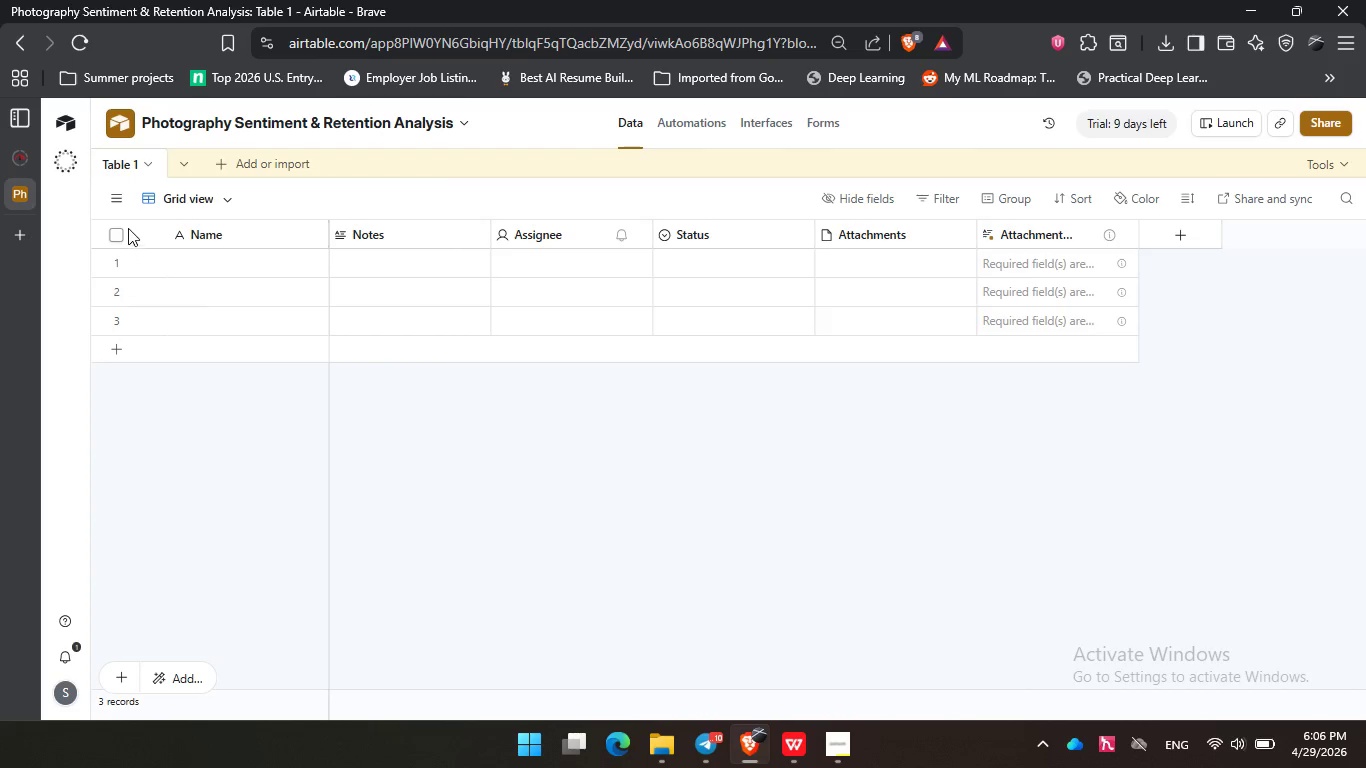 
left_click([115, 229])
 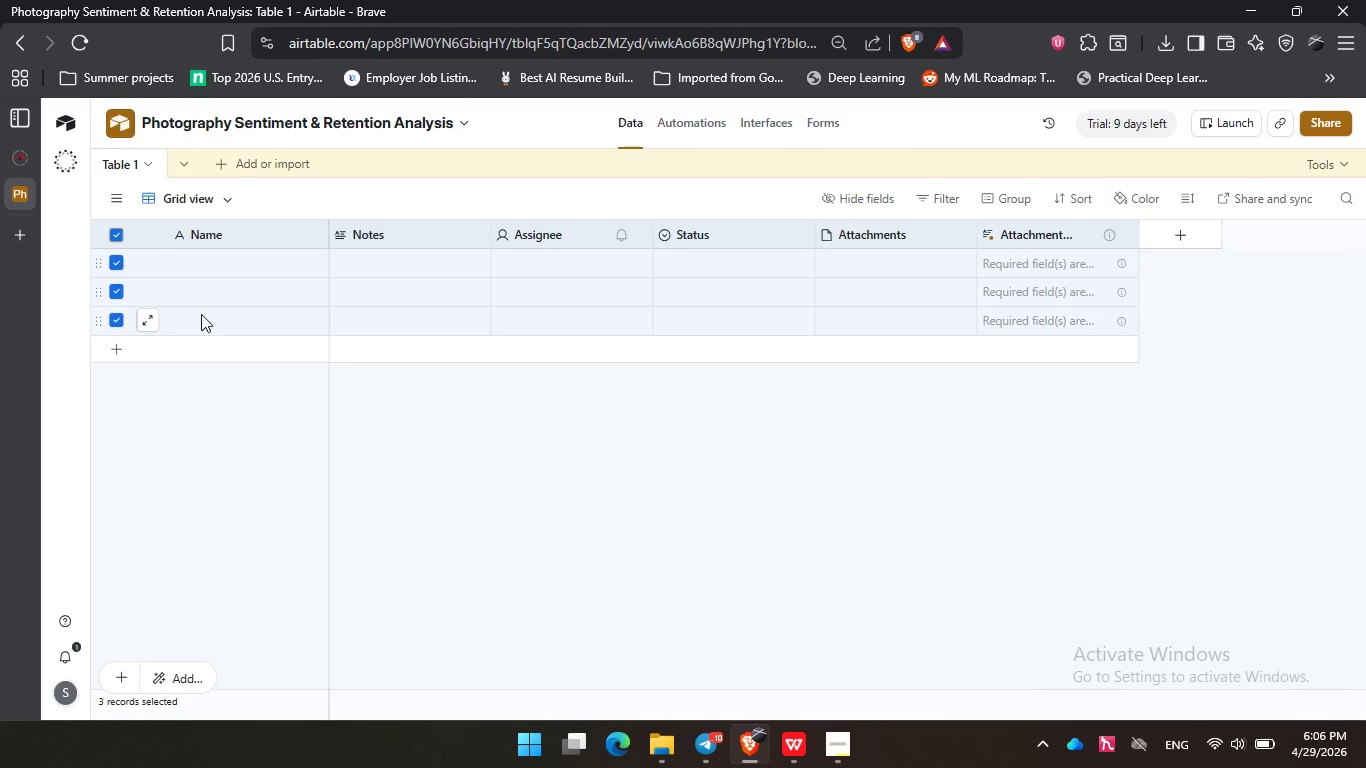 
right_click([201, 314])
 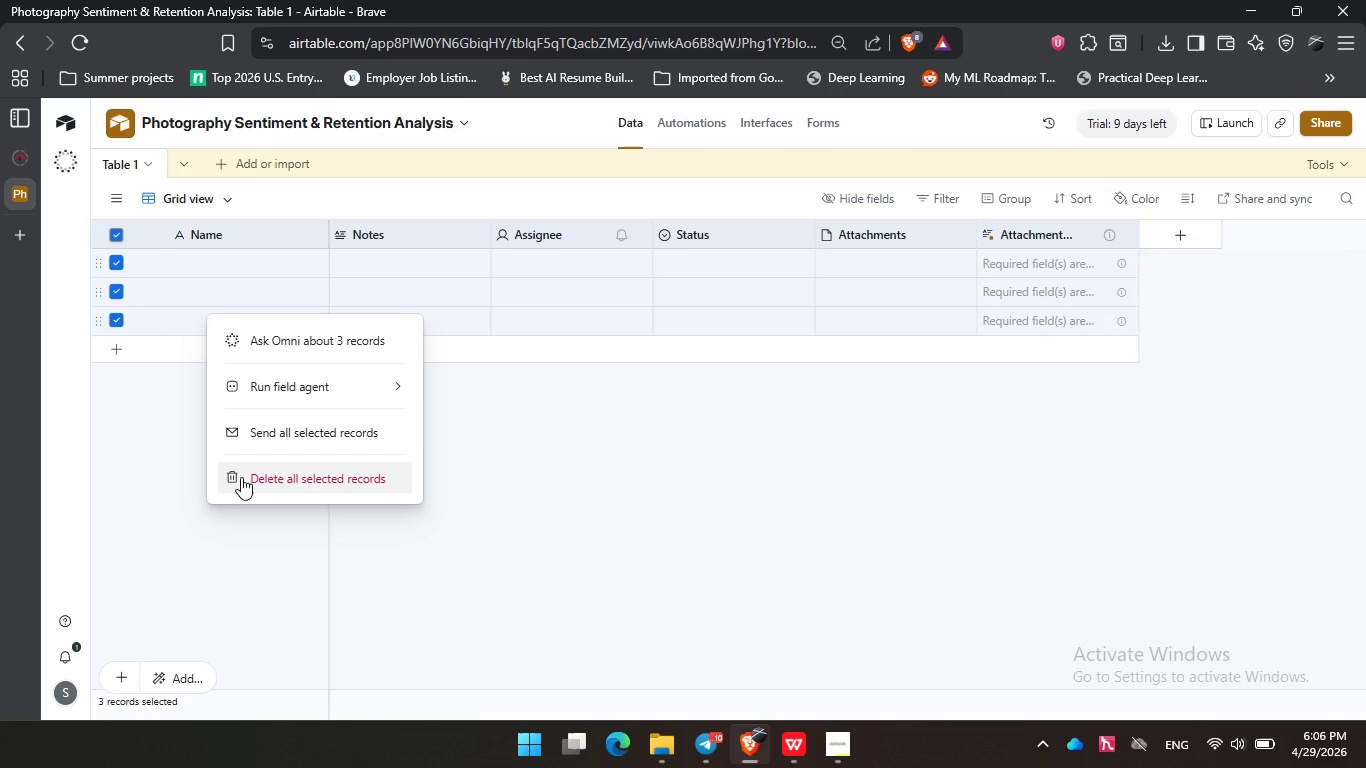 
left_click([241, 477])
 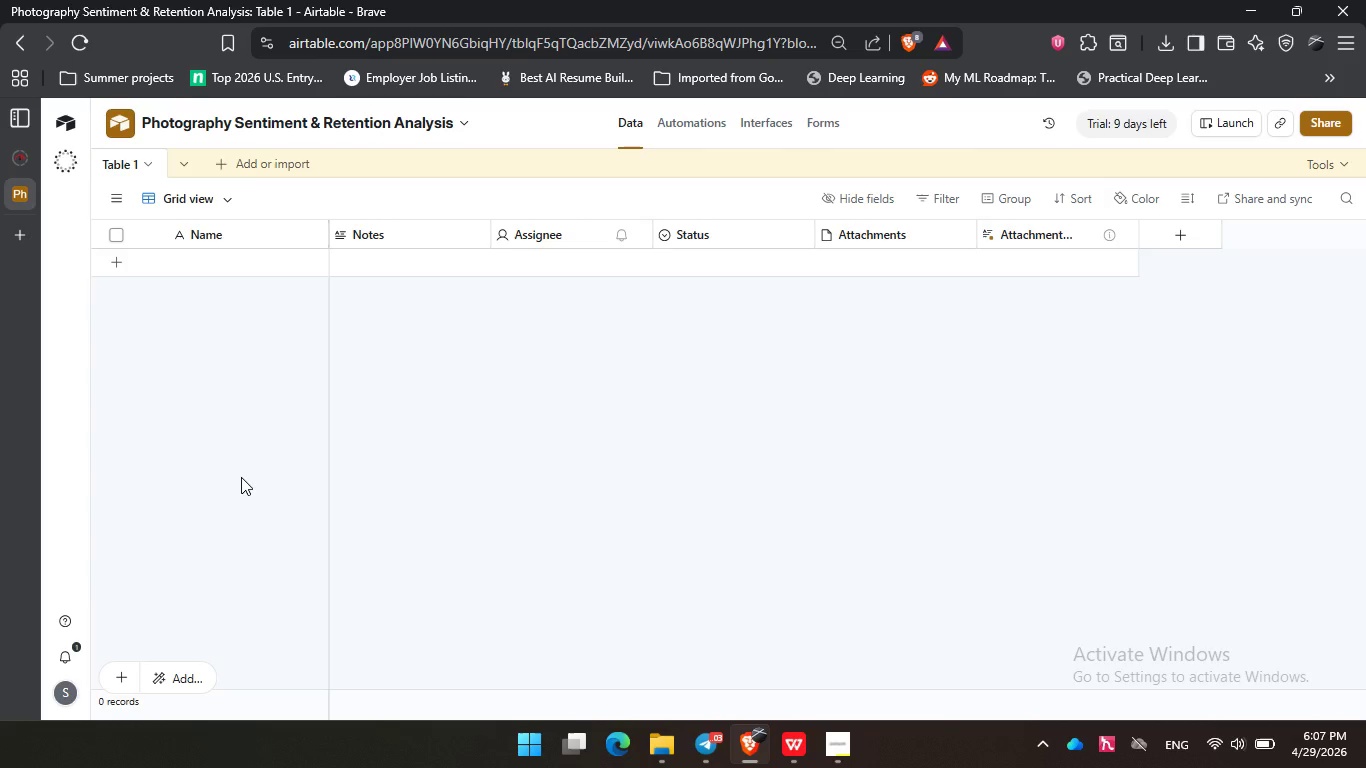 
wait(69.56)
 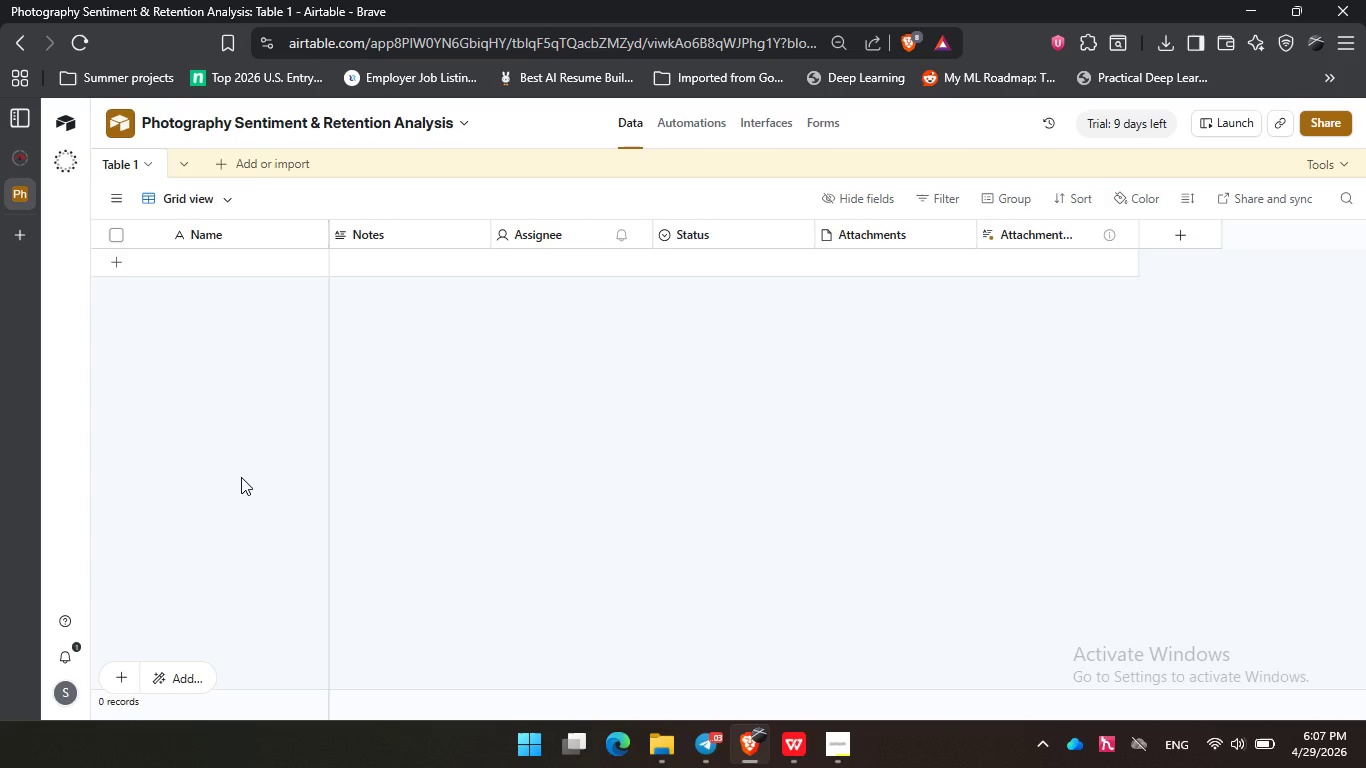 
left_click([493, 625])
 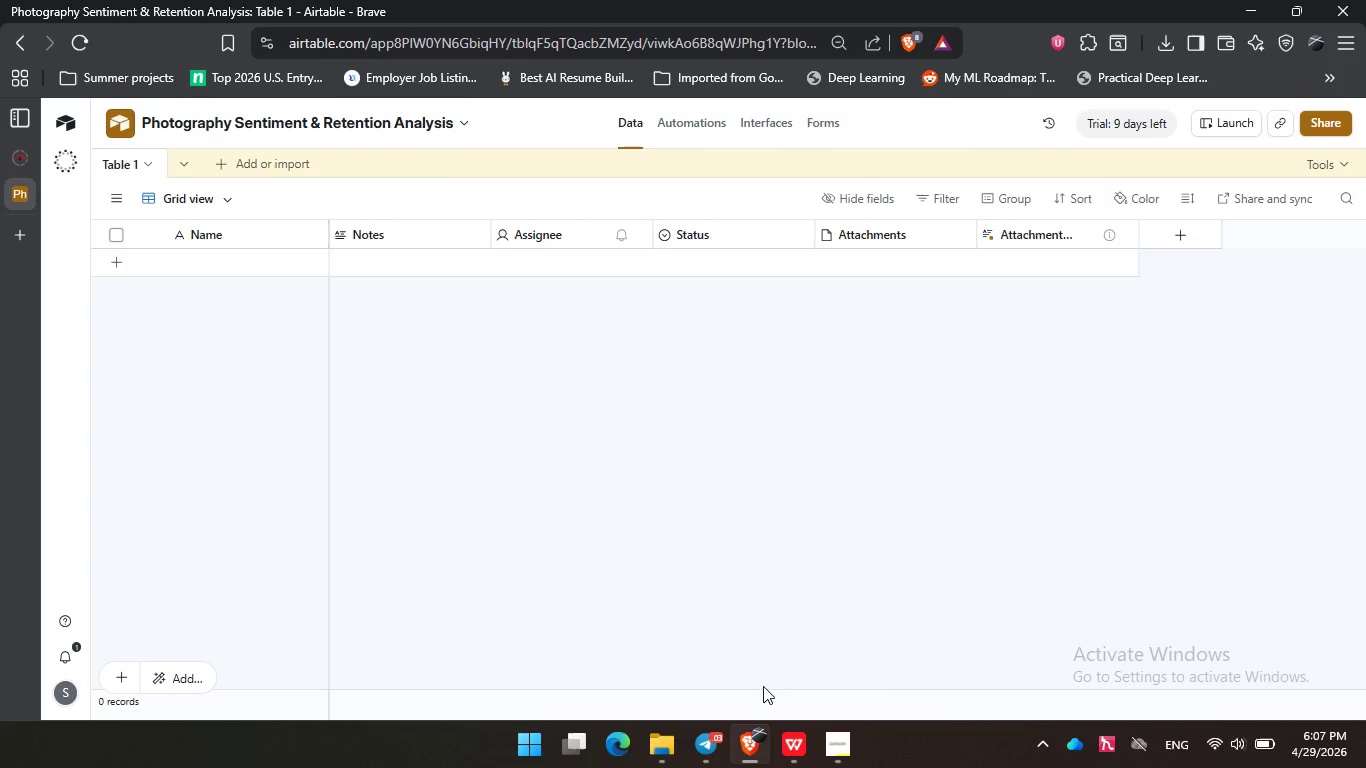 
left_click([763, 686])
 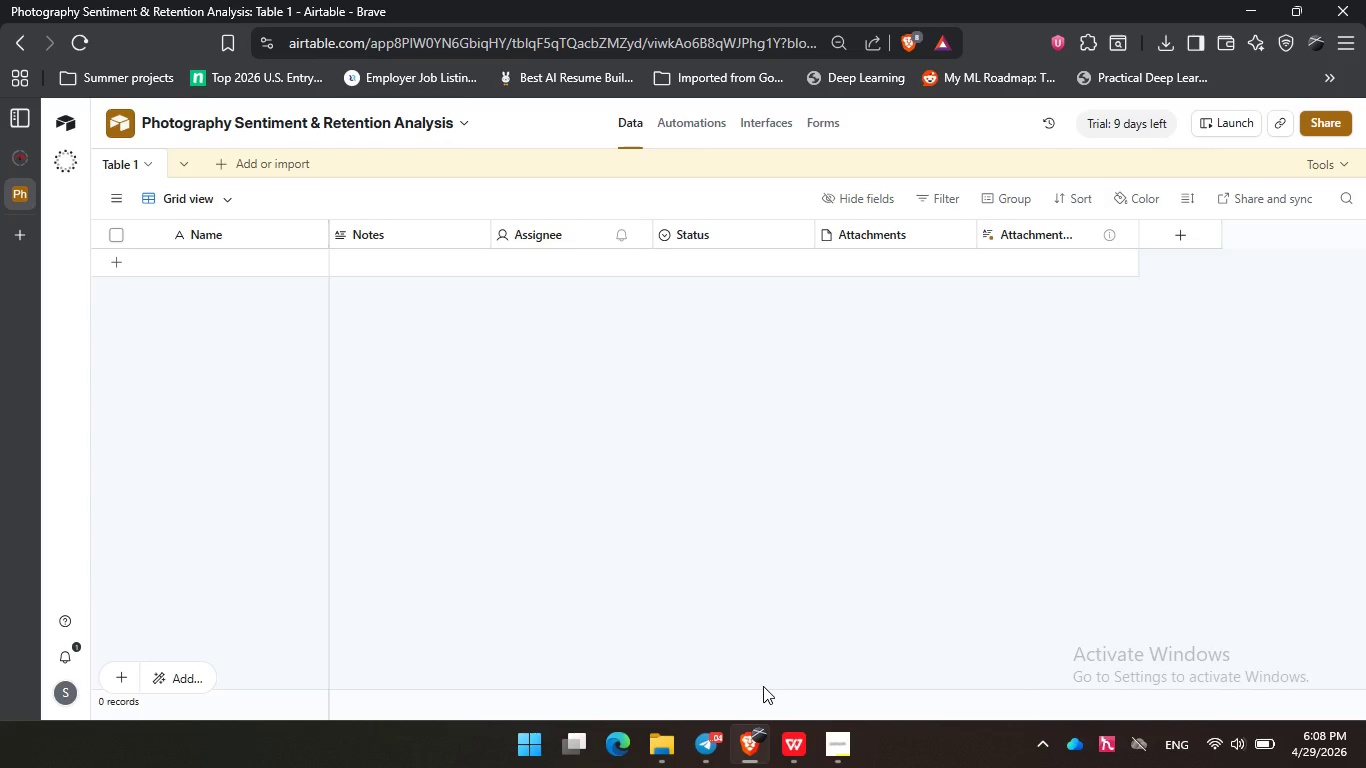 
wait(97.26)
 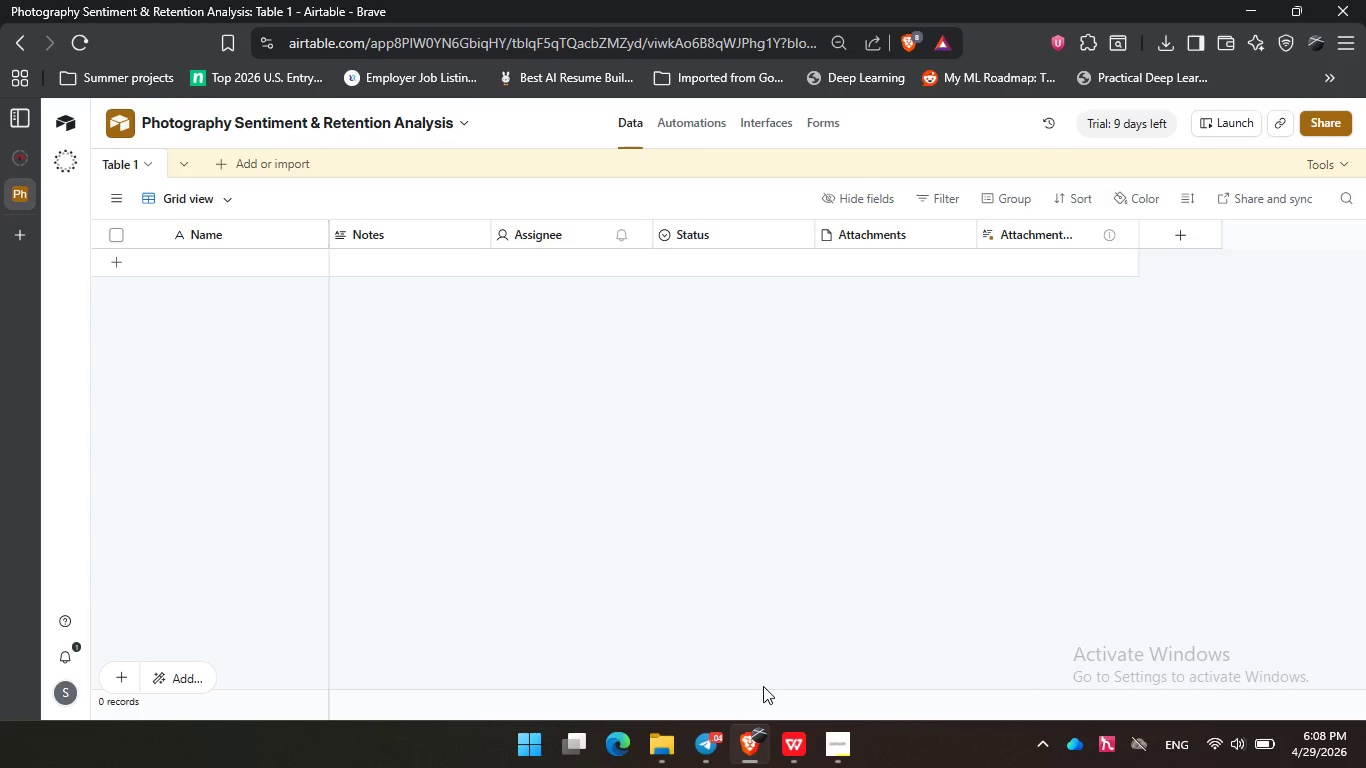 
left_click([820, 767])